 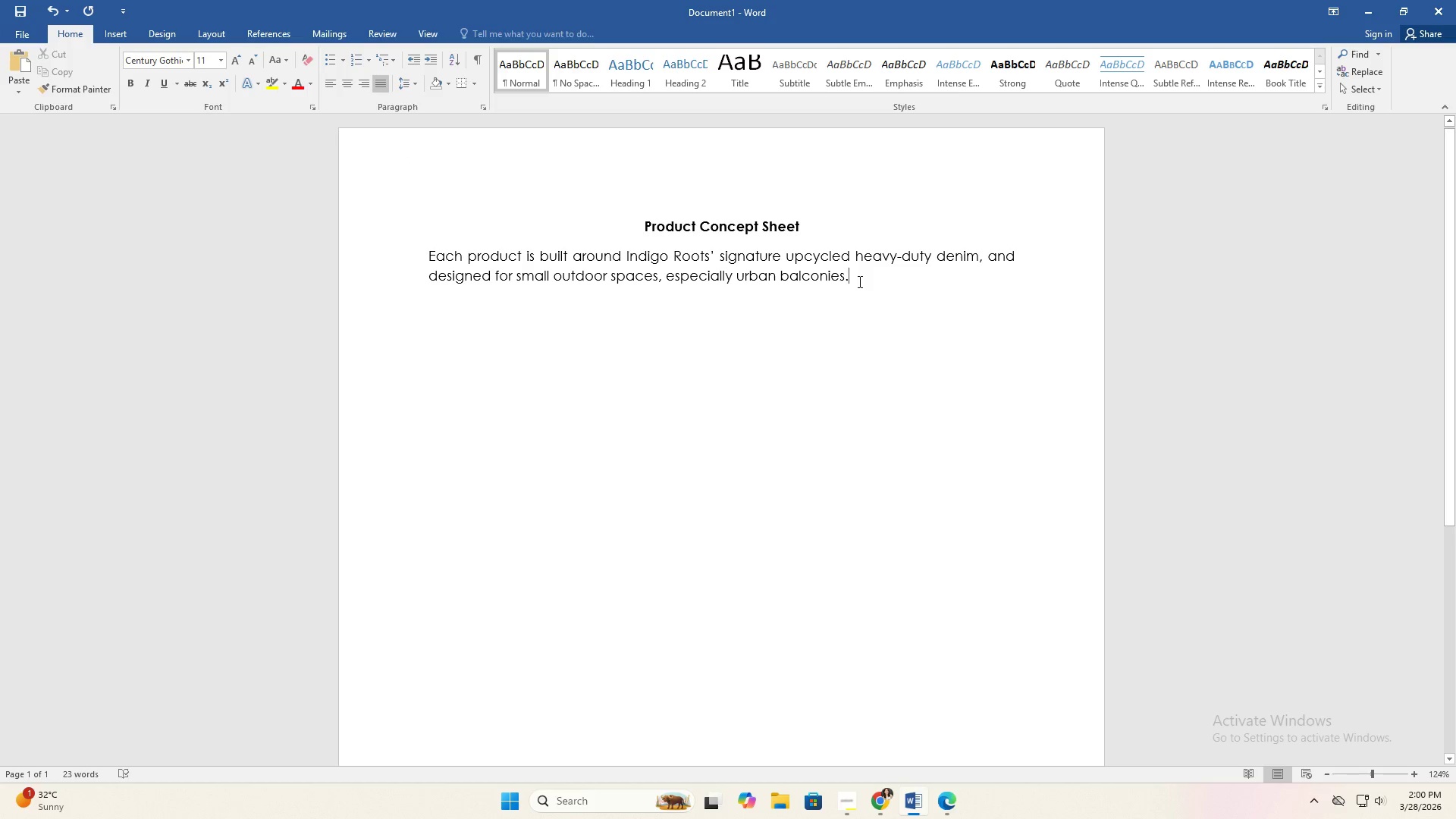 
key(Enter)
 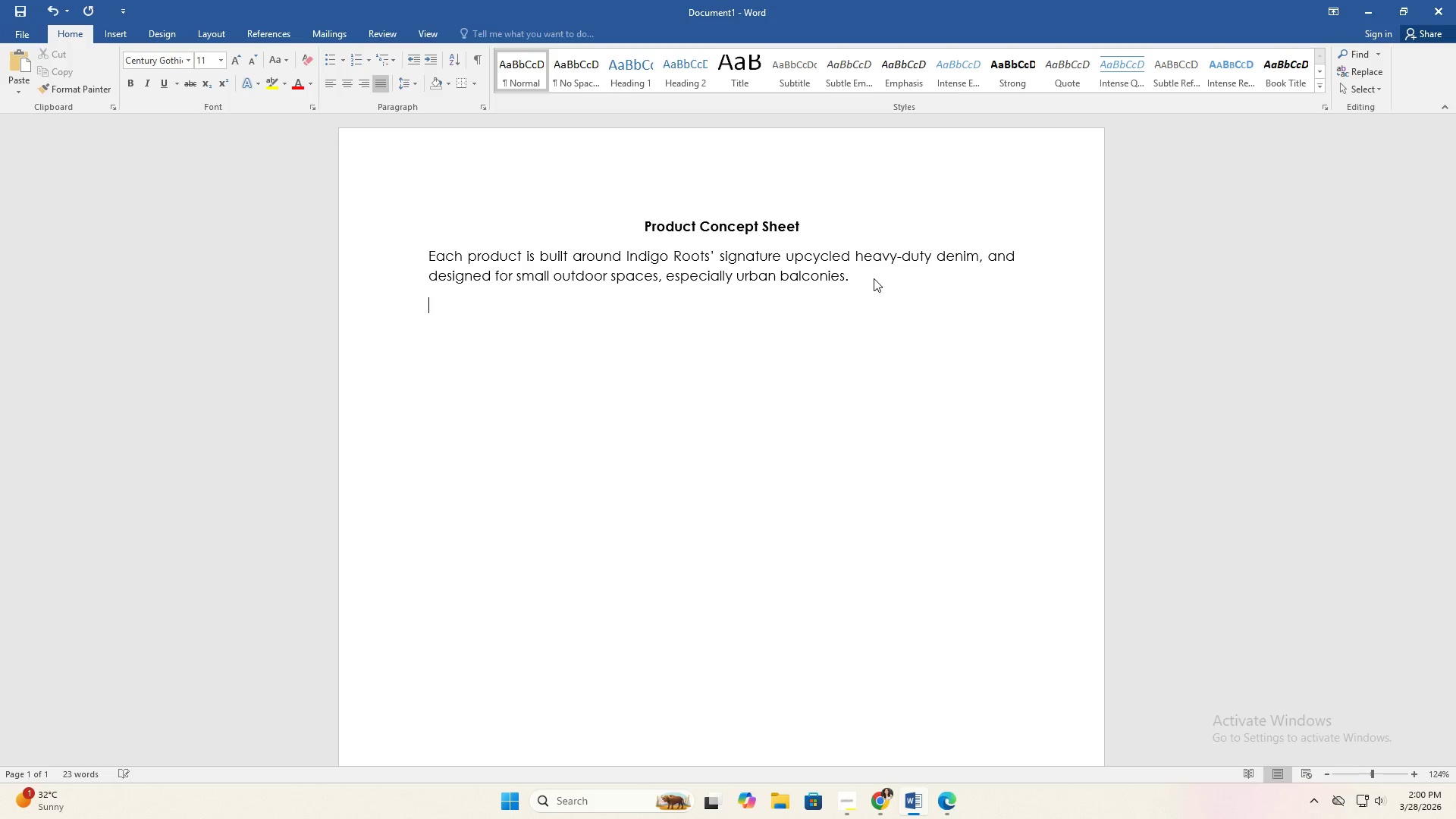 
key(Enter)
 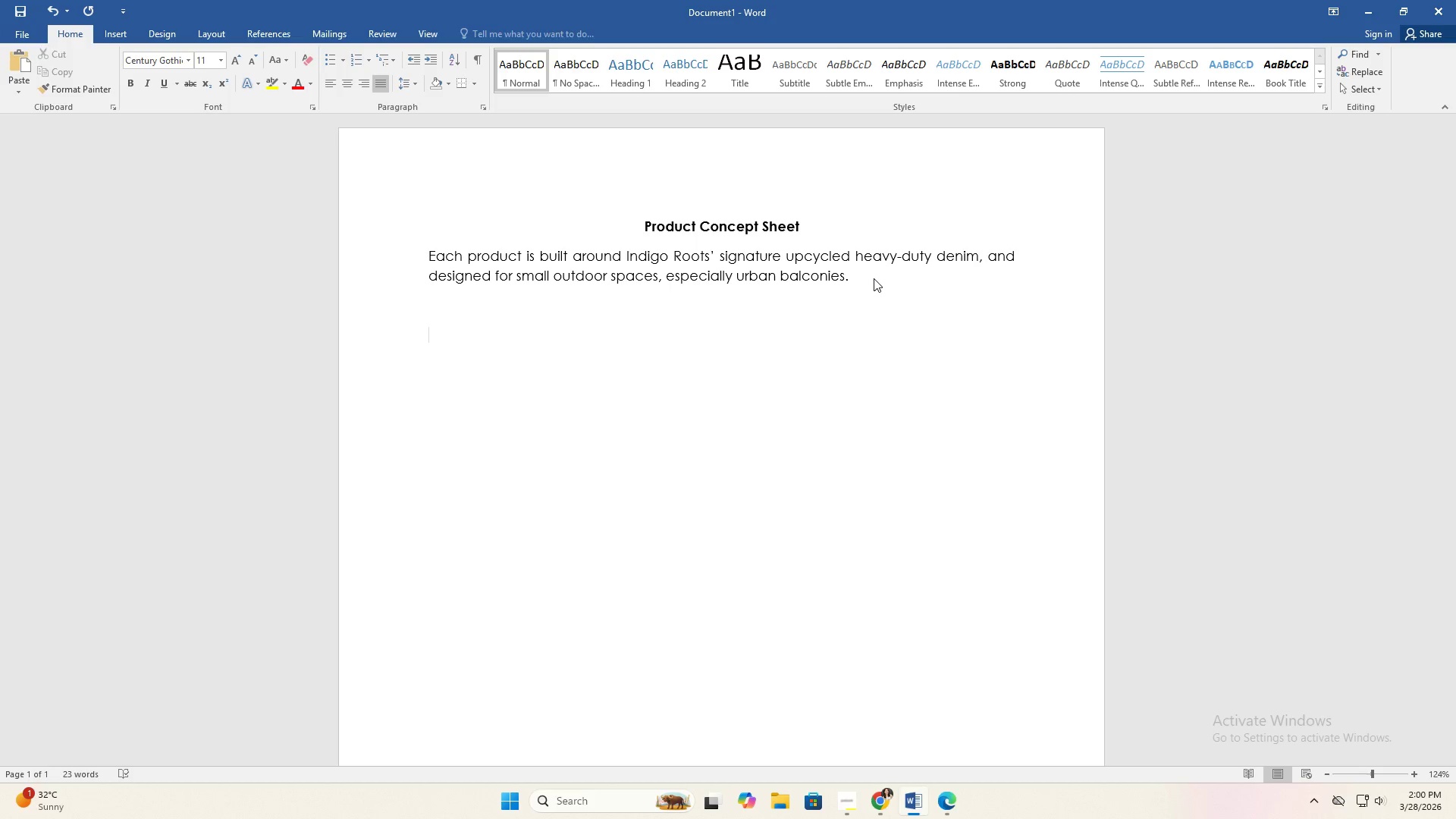 
wait(5.25)
 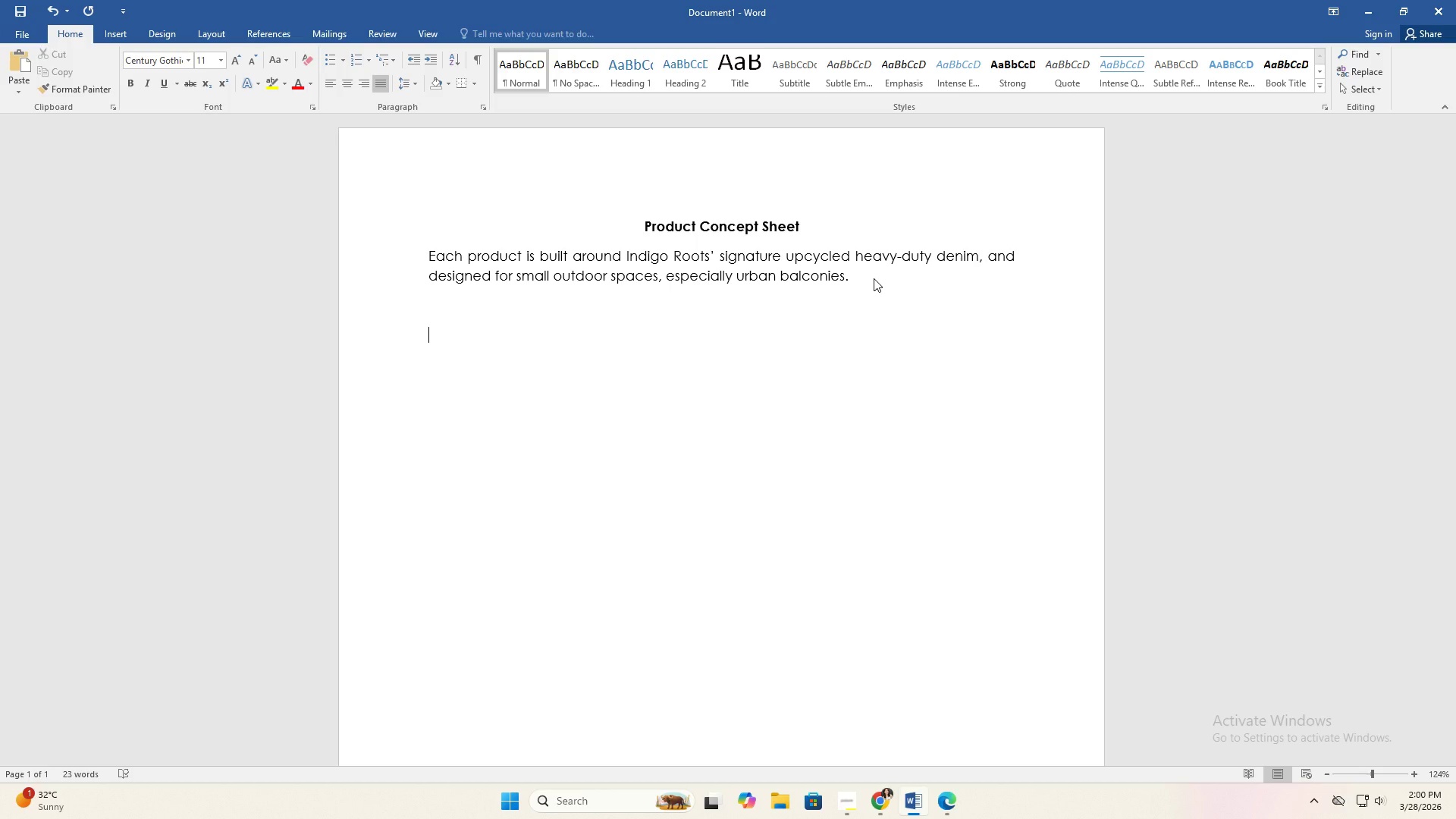 
key(Alt+Tab)